 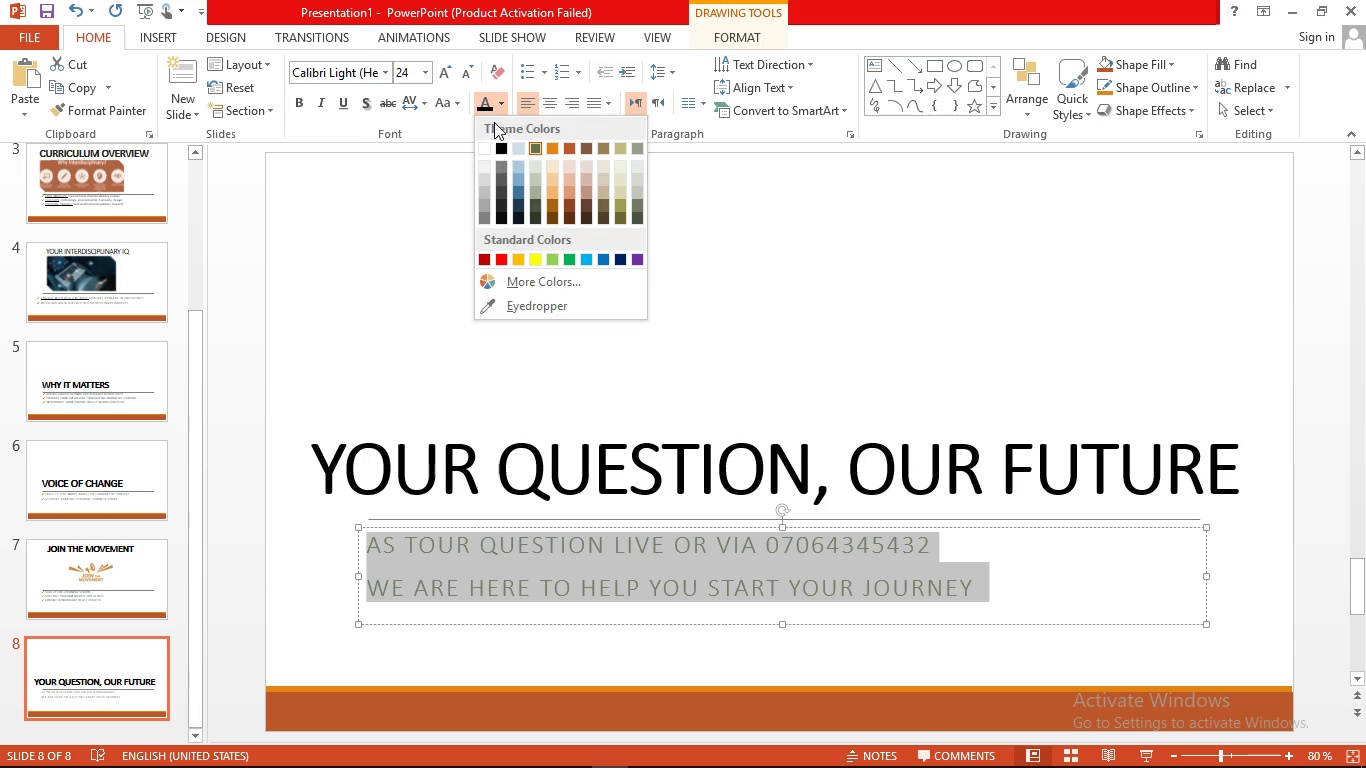 
left_click([504, 149])
 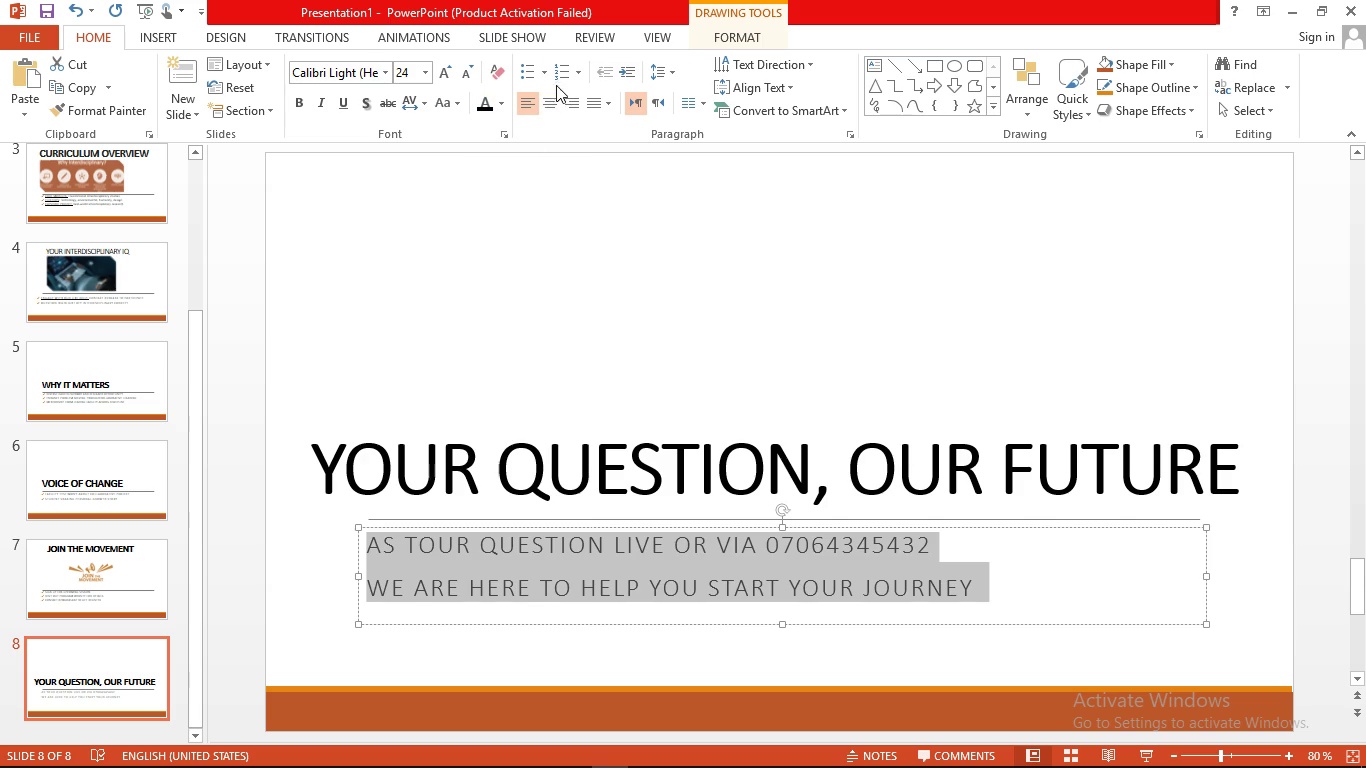 
left_click([542, 67])
 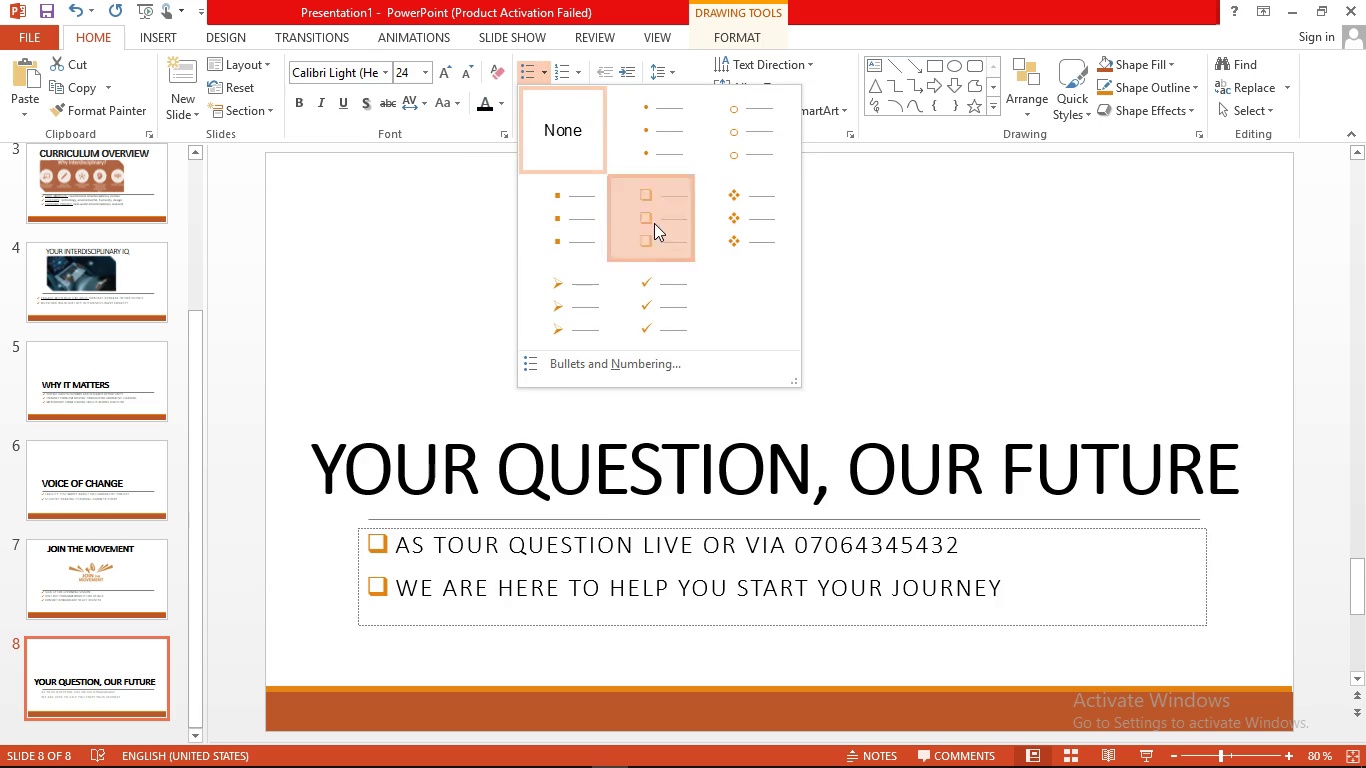 
left_click([654, 223])
 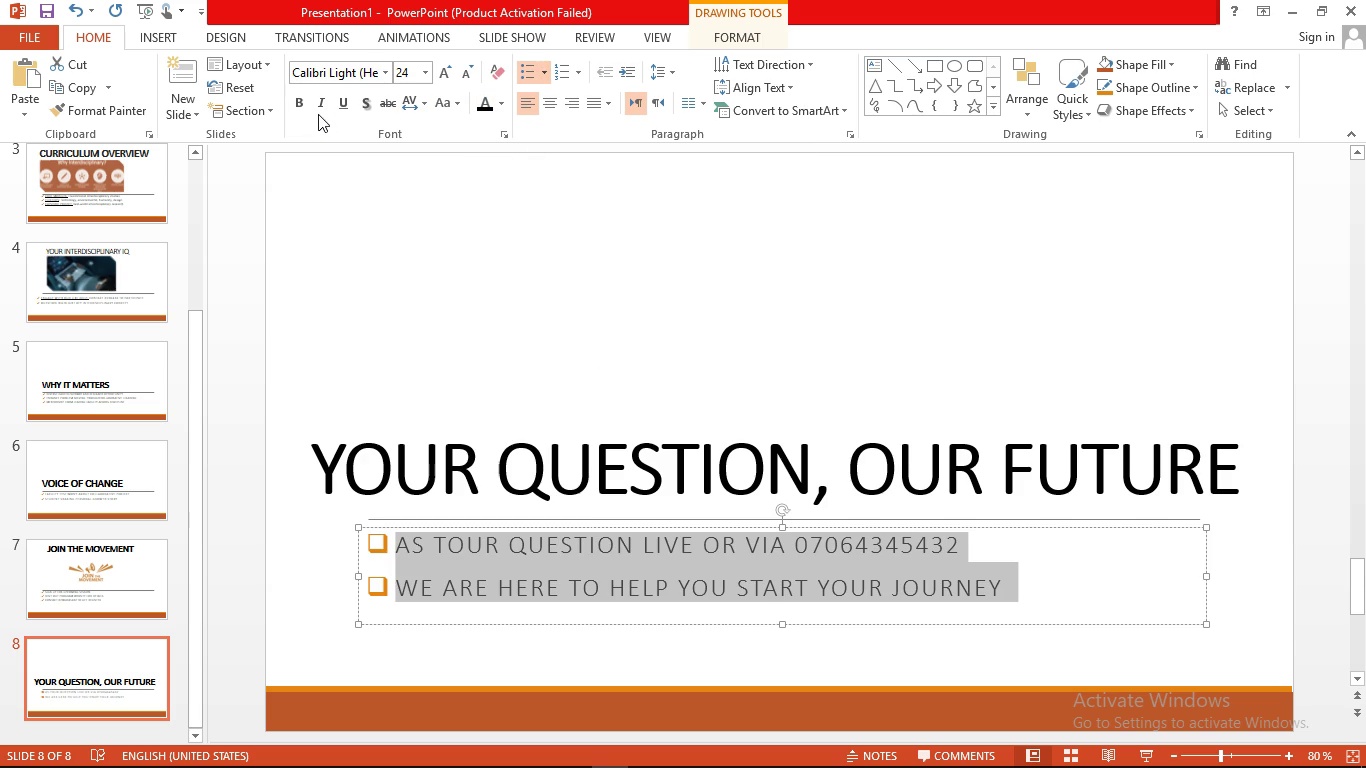 
left_click([307, 105])
 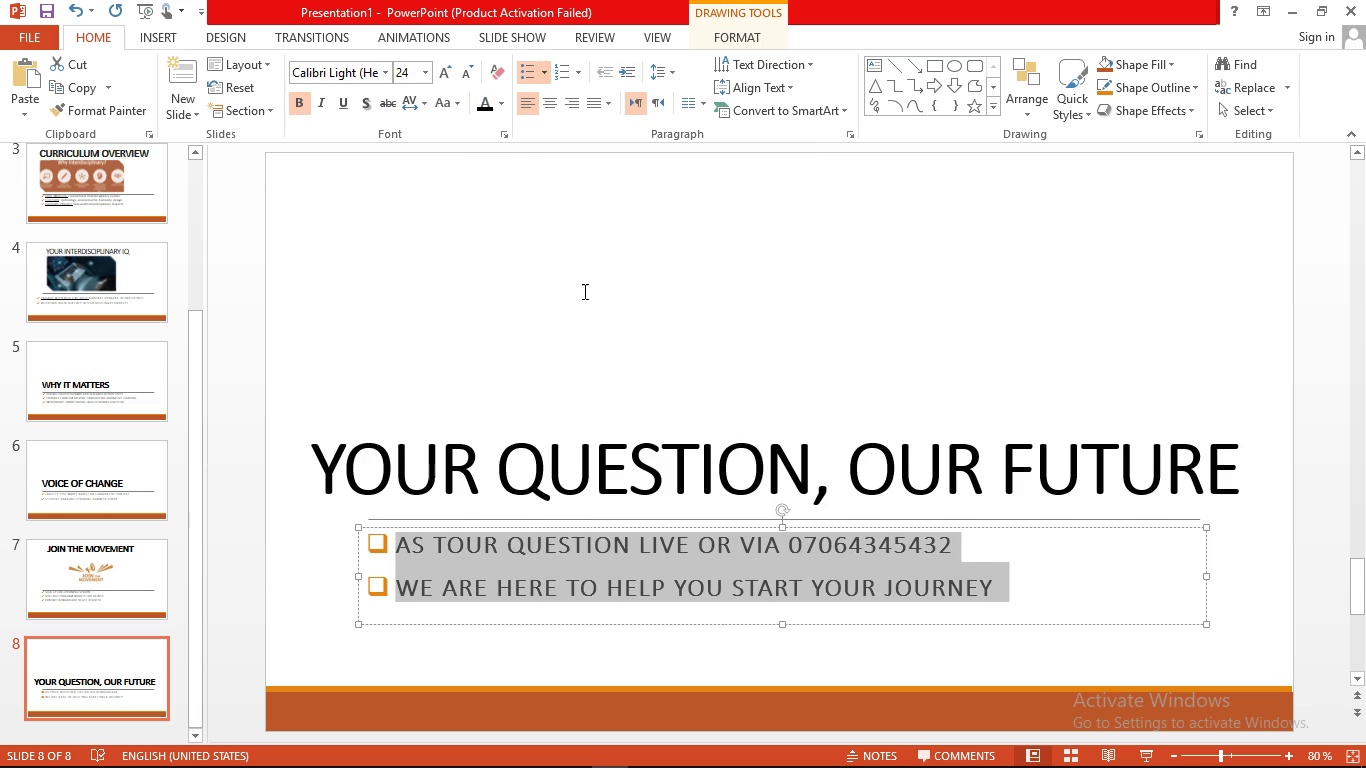 
left_click([583, 291])
 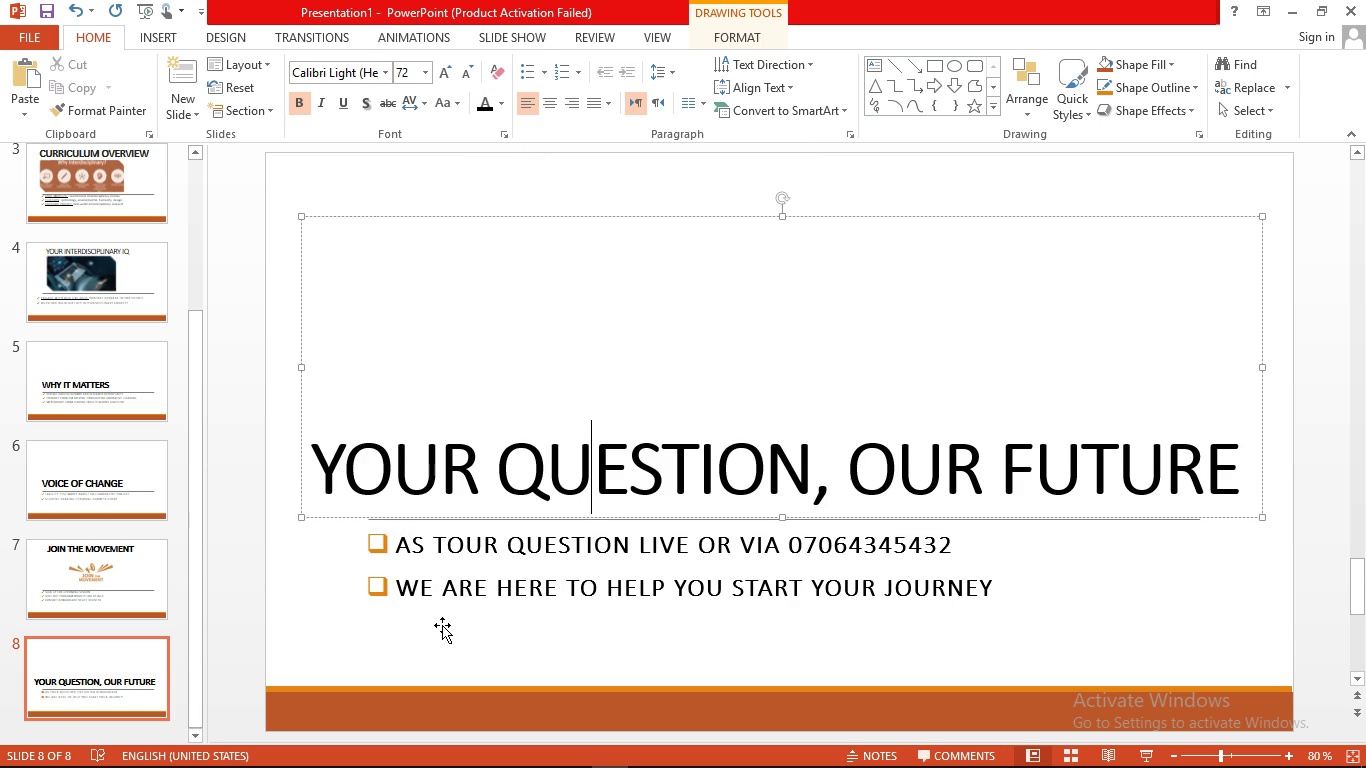 
left_click([444, 625])
 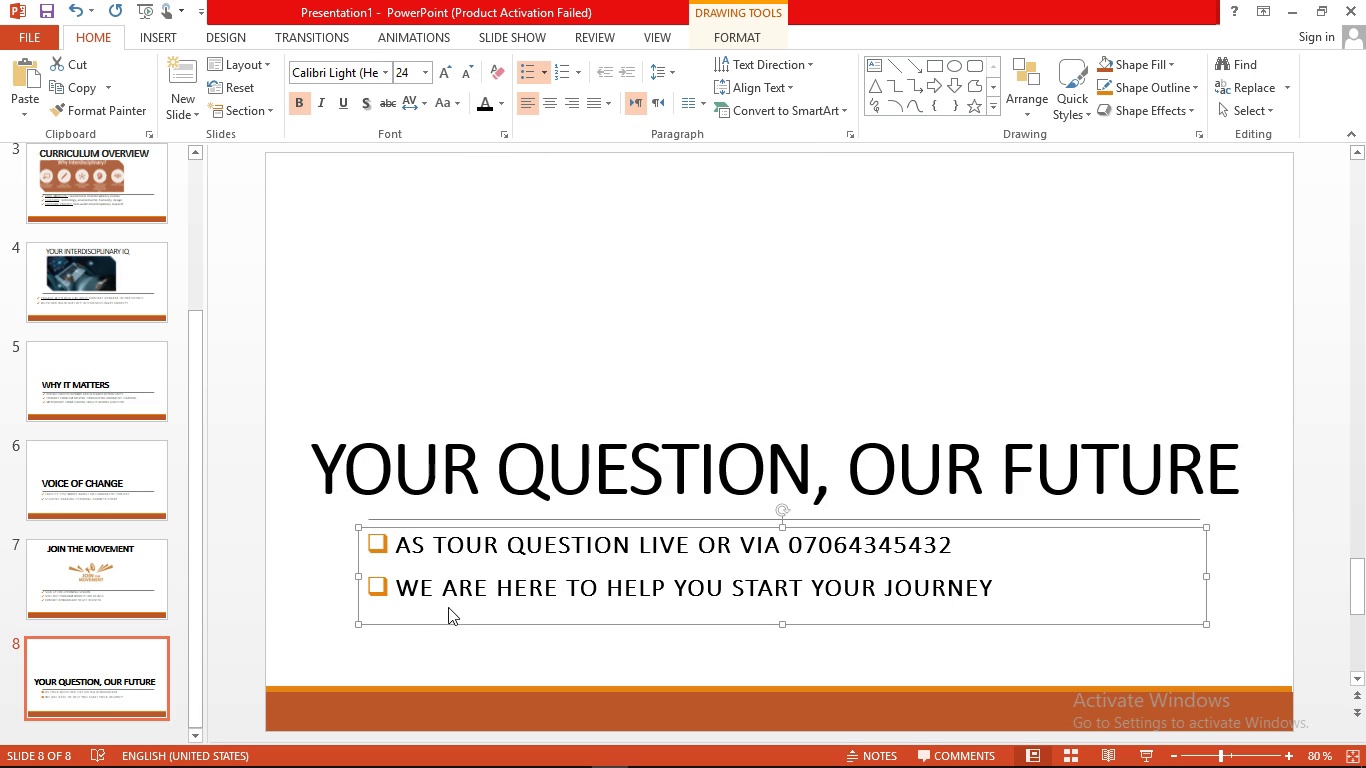 
wait(10.15)
 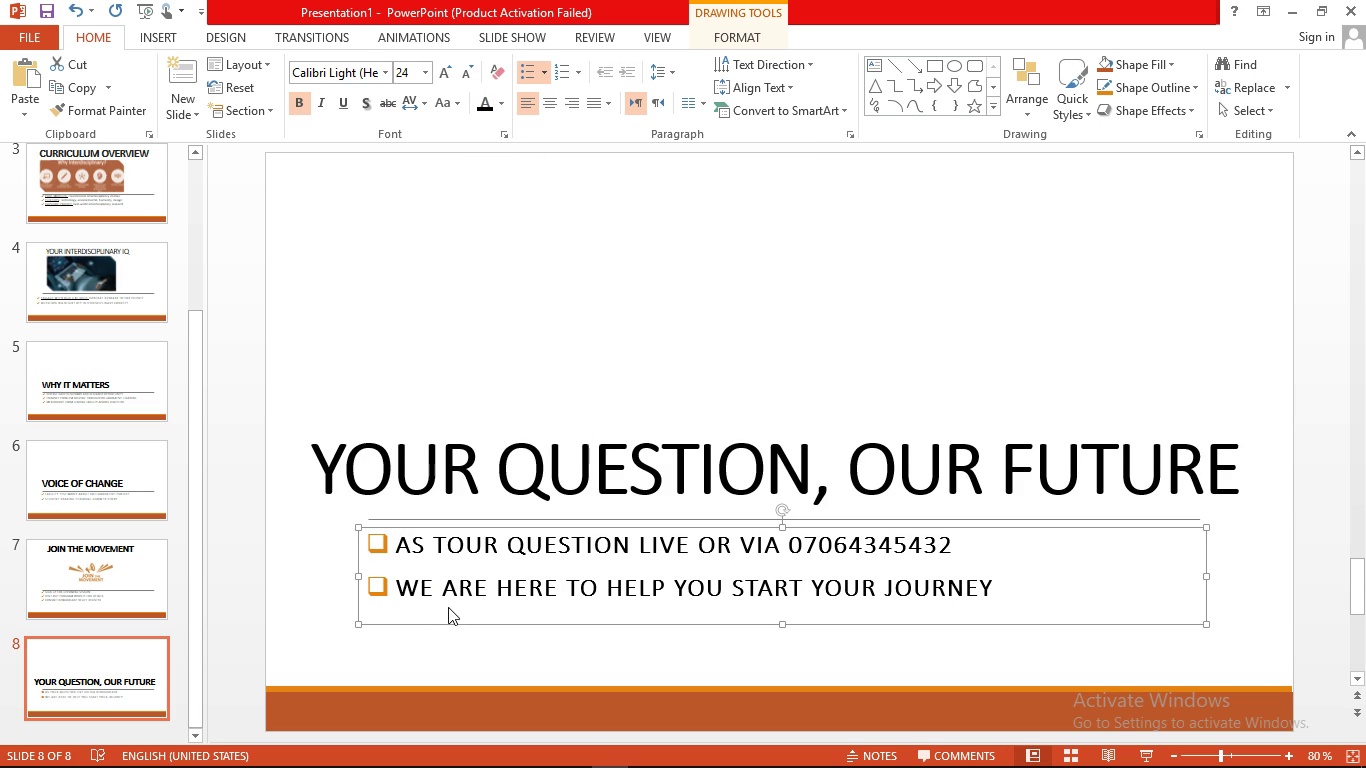 
left_click([162, 28])
 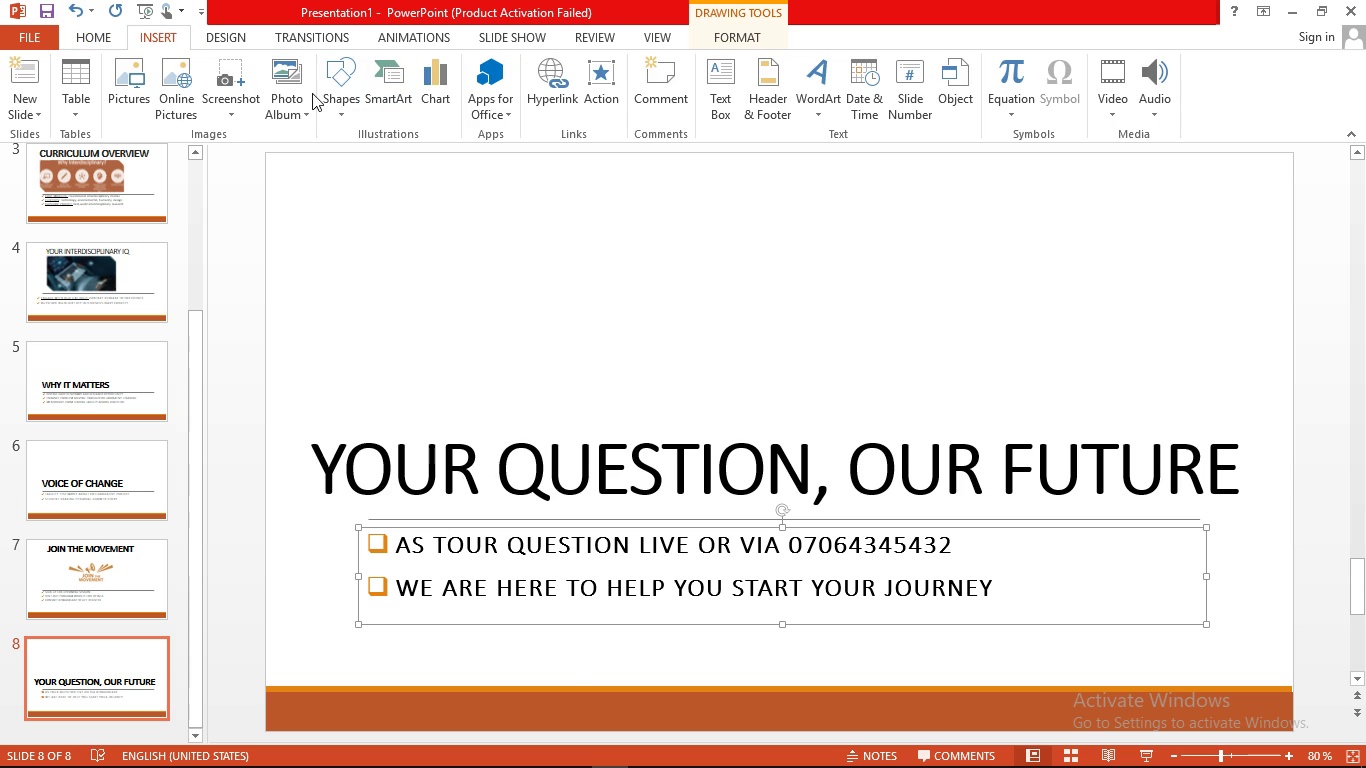 
left_click([312, 93])
 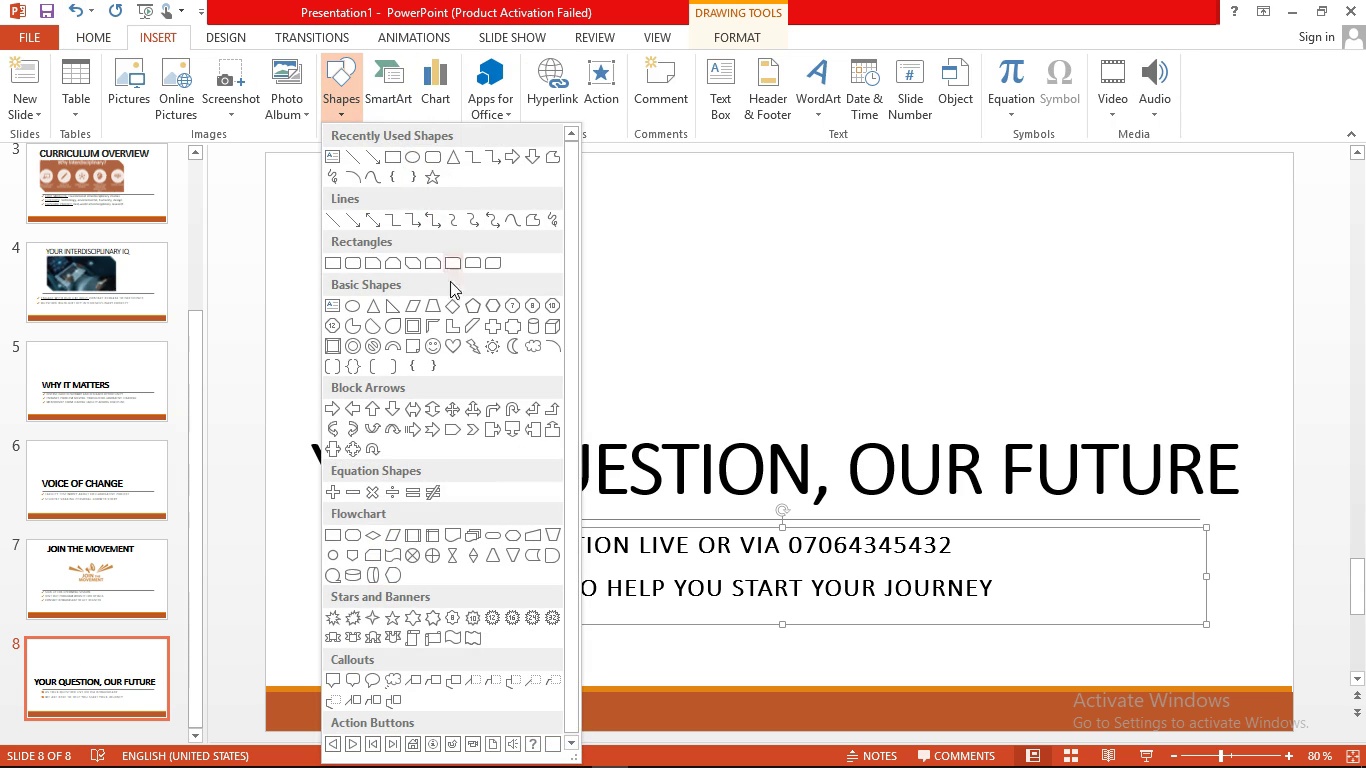 
left_click([428, 345])